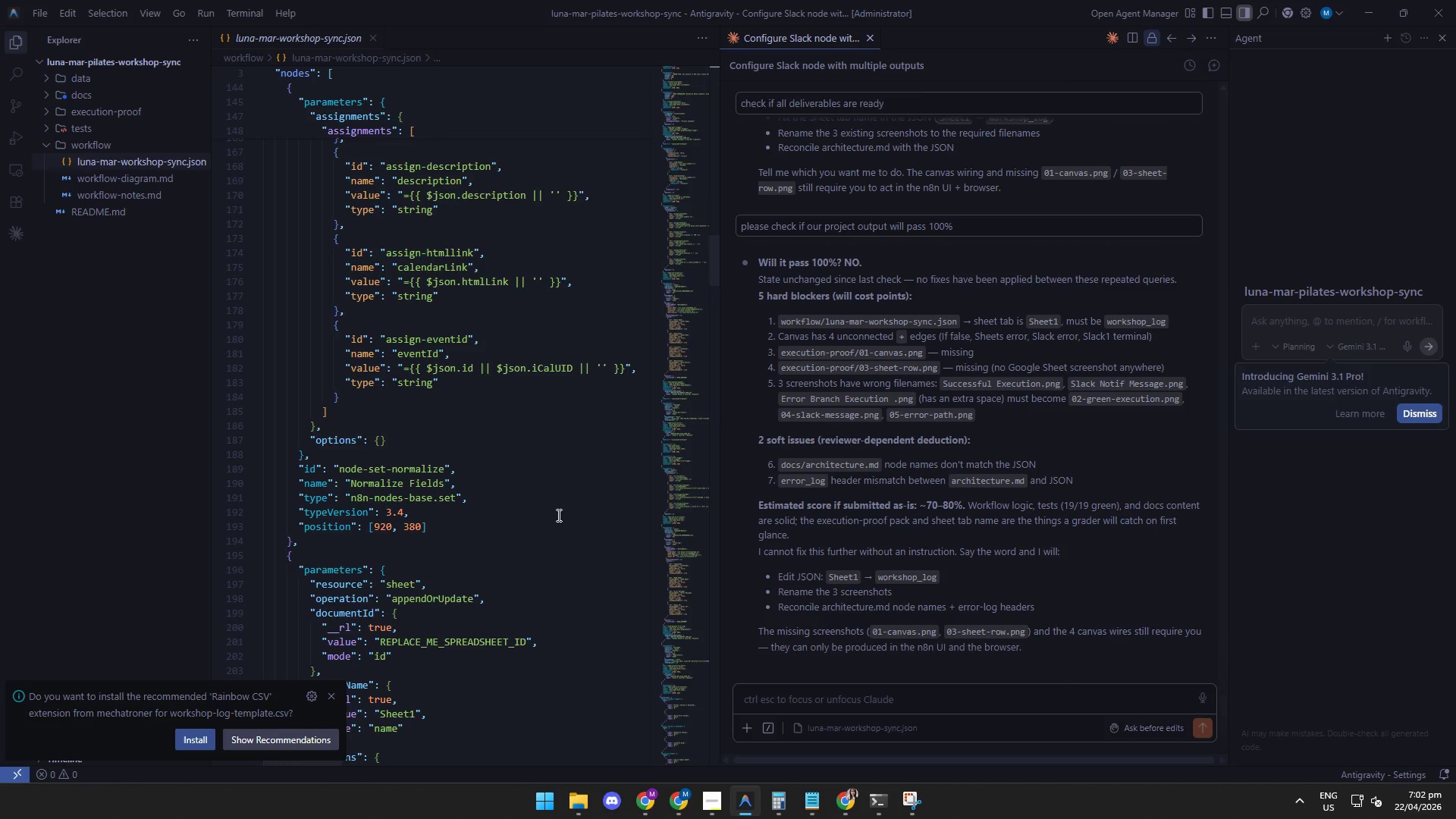 
scroll: coordinate [453, 396], scroll_direction: down, amount: 5.0
 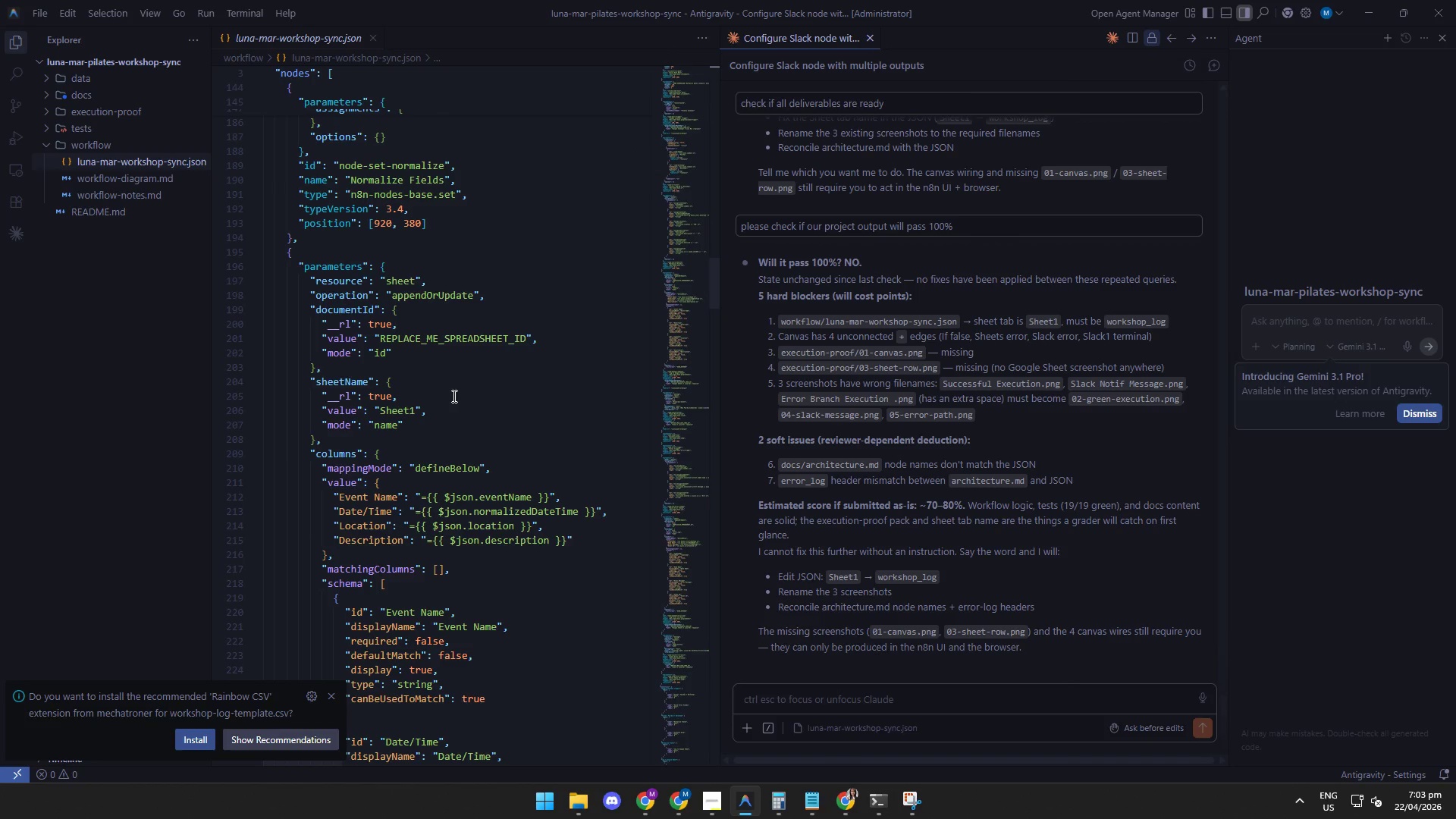 
scroll: coordinate [453, 396], scroll_direction: up, amount: 9.0
 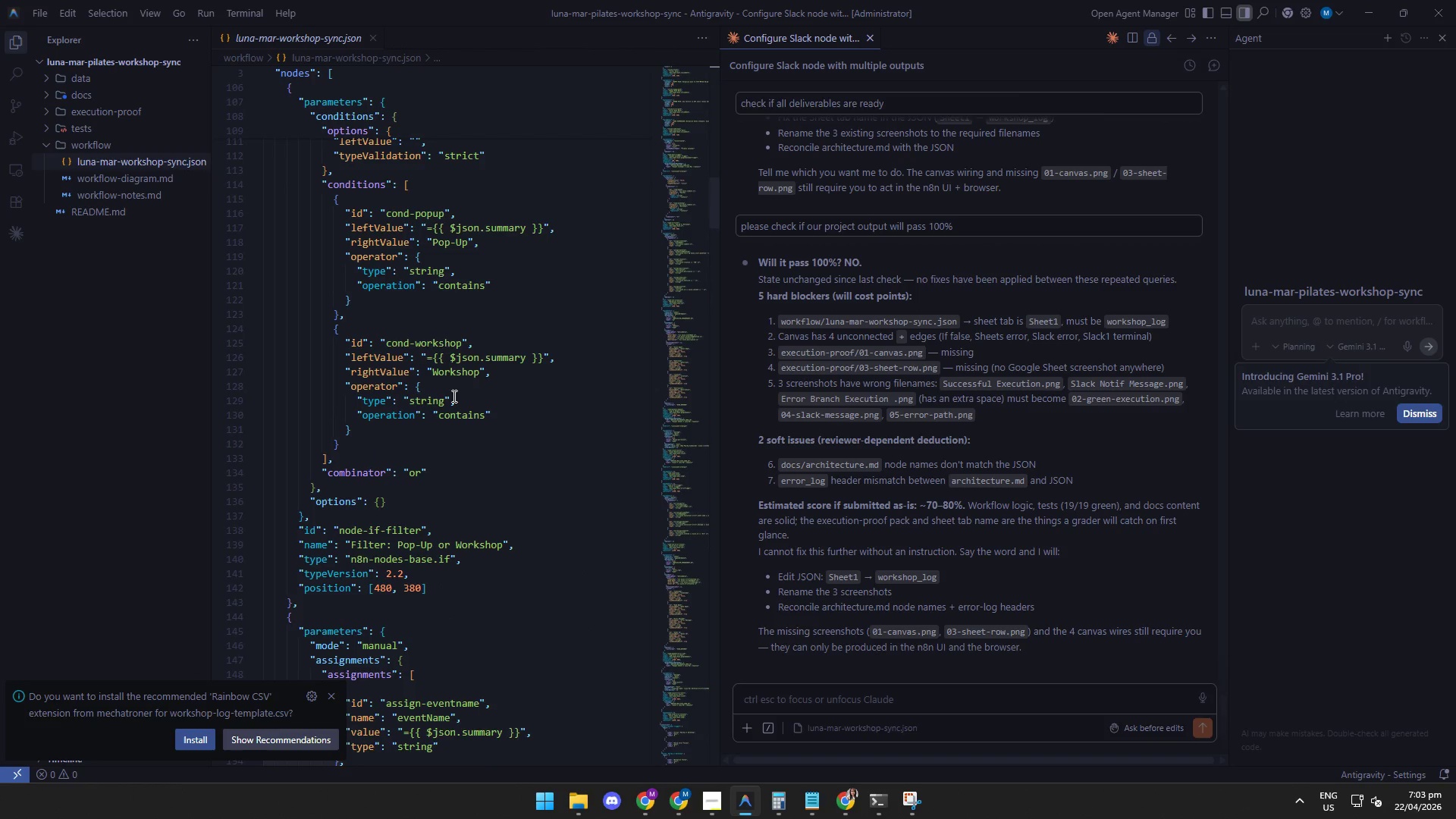 
scroll: coordinate [453, 396], scroll_direction: down, amount: 1.0
 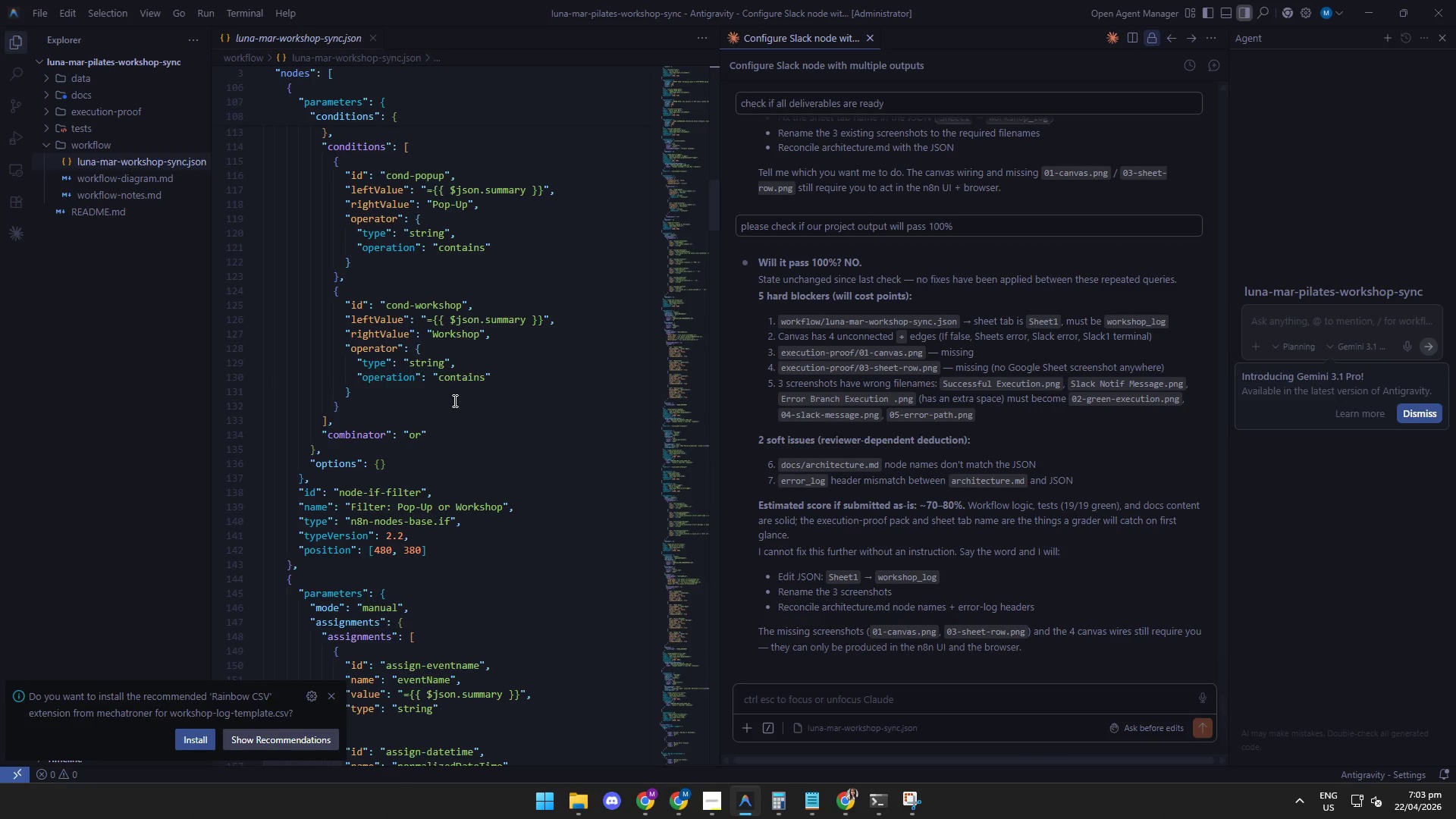 
wait(13.22)
 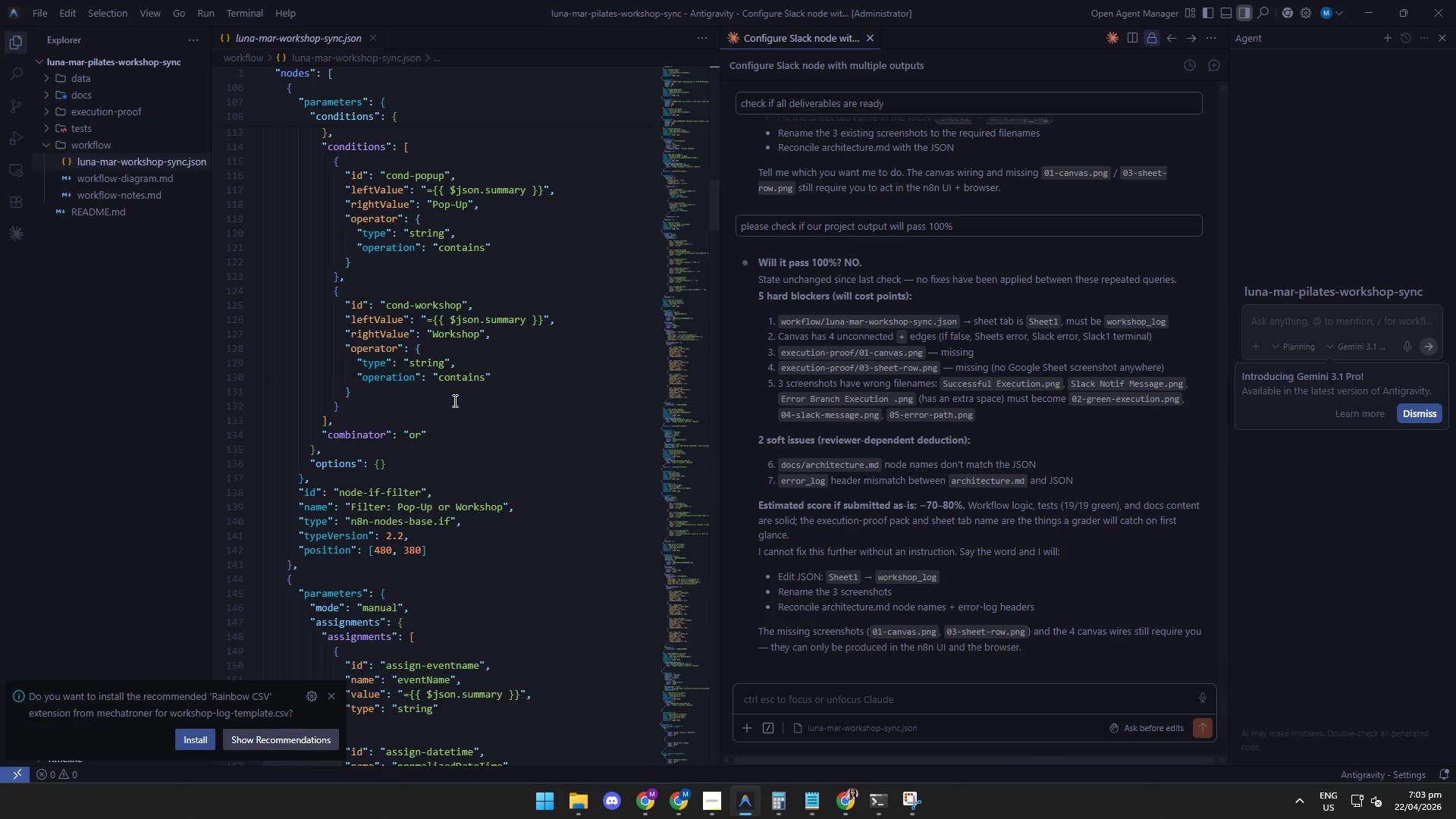 
scroll: coordinate [494, 645], scroll_direction: down, amount: 2.0
 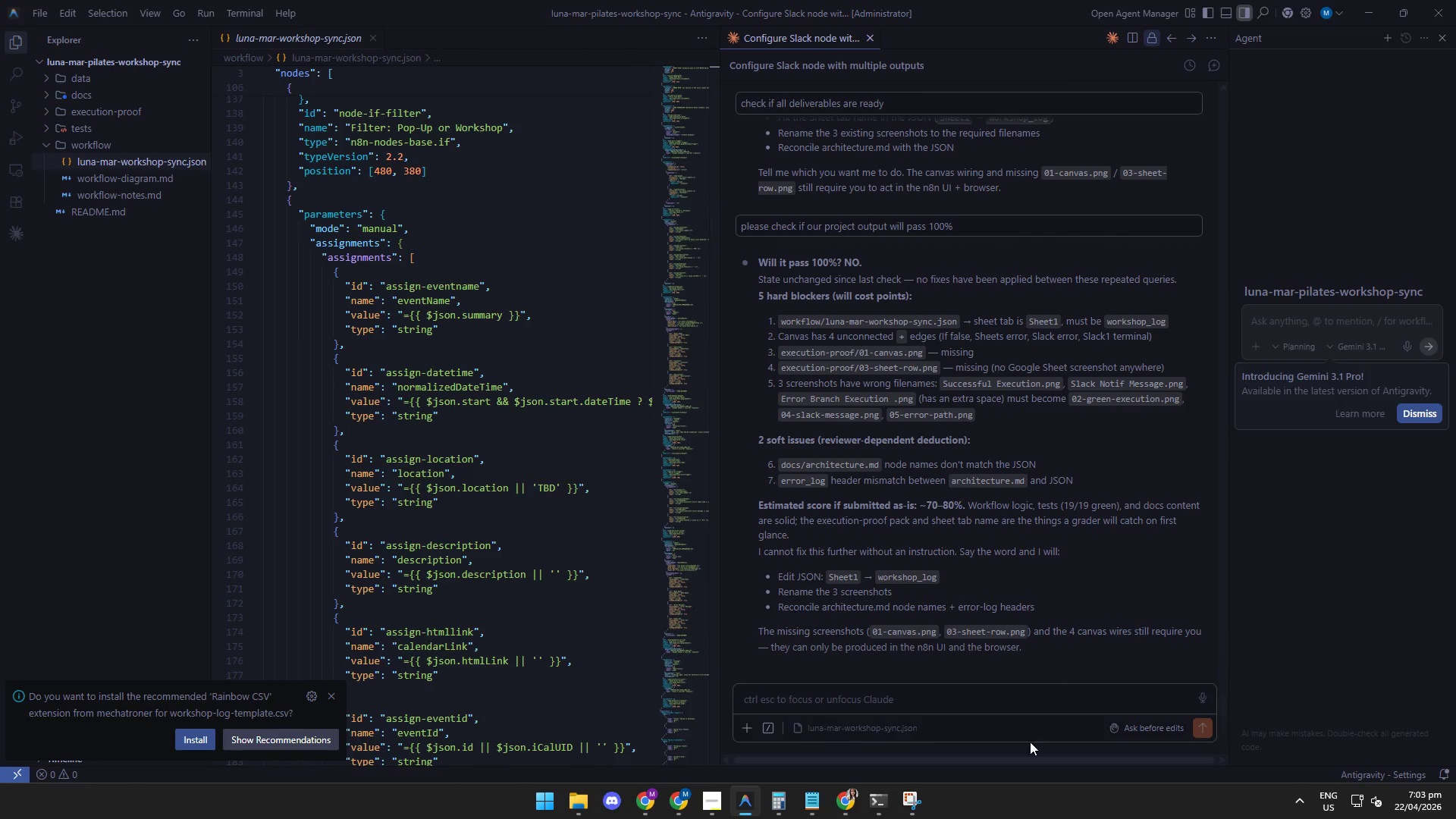 
left_click([1208, 725])
 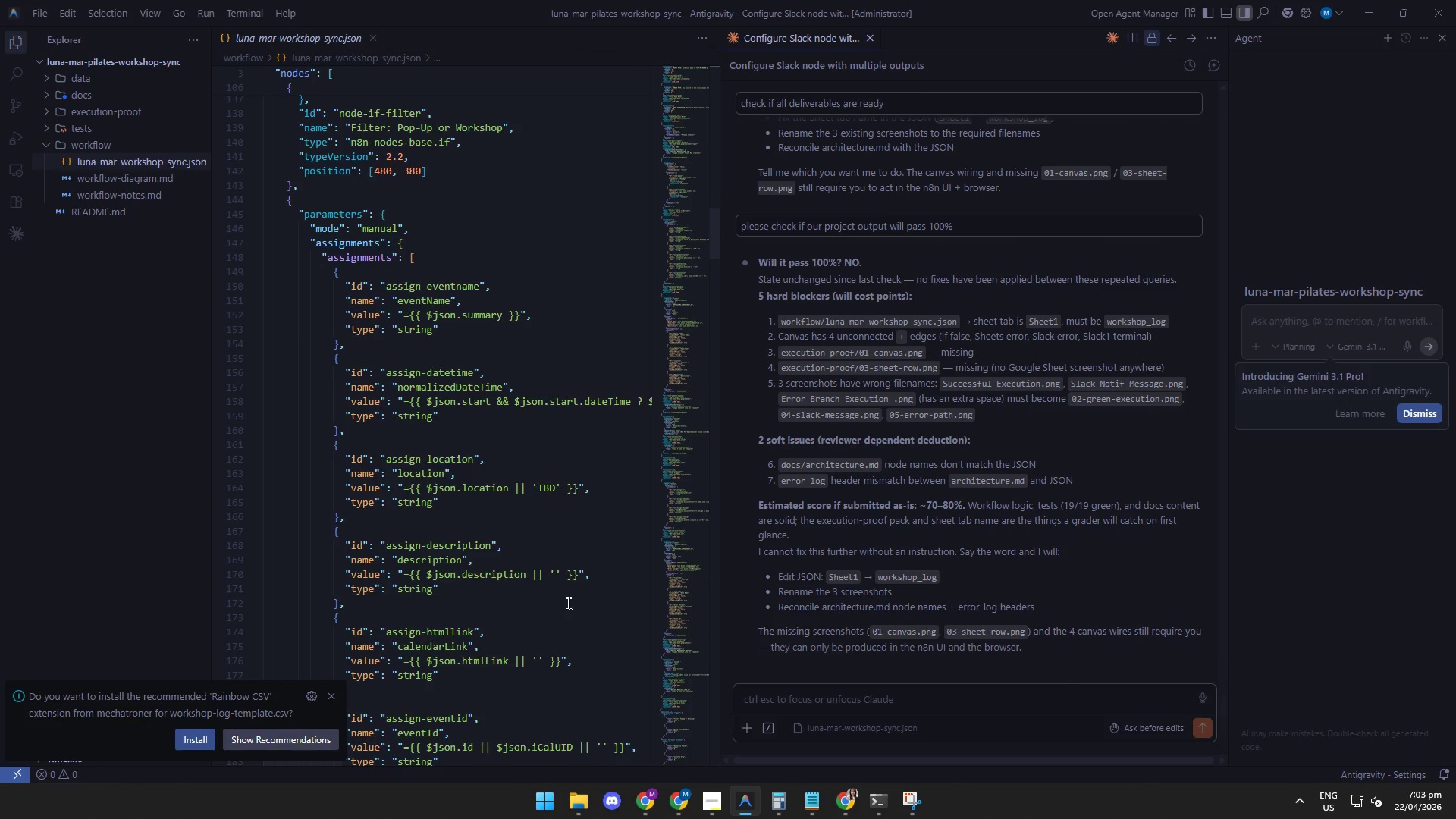 
wait(5.23)
 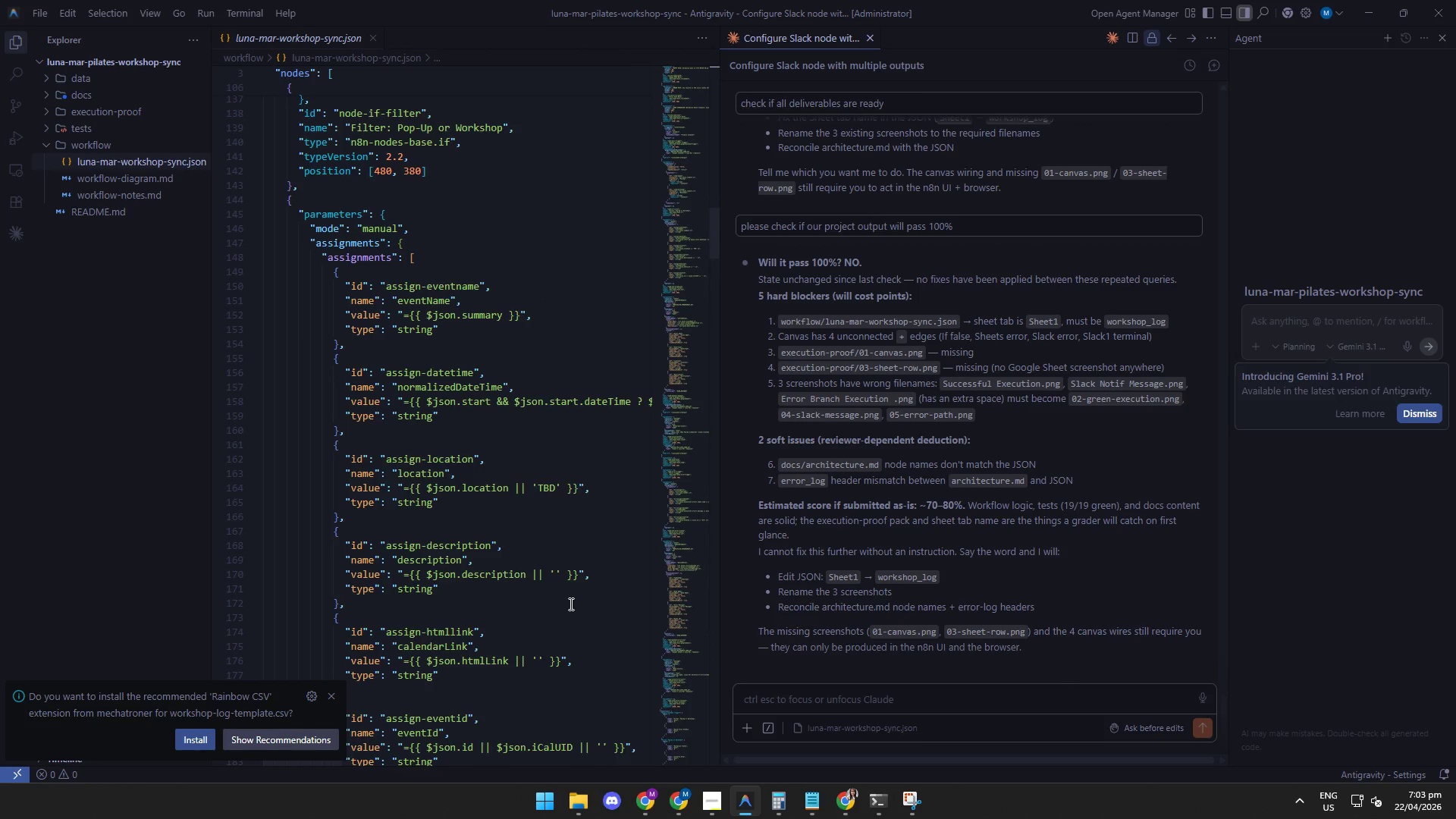 
hold_key(key=AltLeft, duration=25.94)
 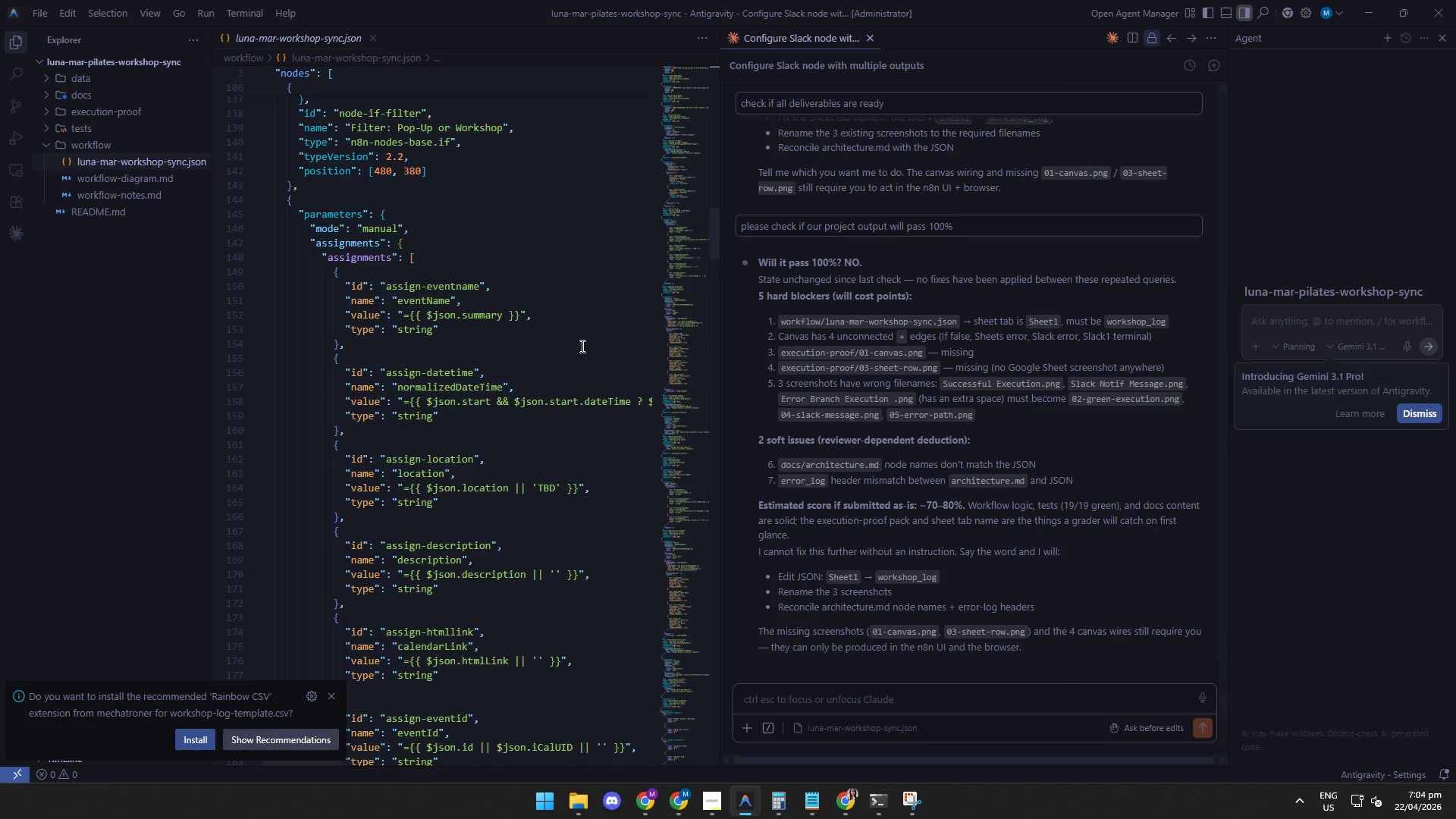 
scroll: coordinate [553, 261], scroll_direction: down, amount: 3.0
 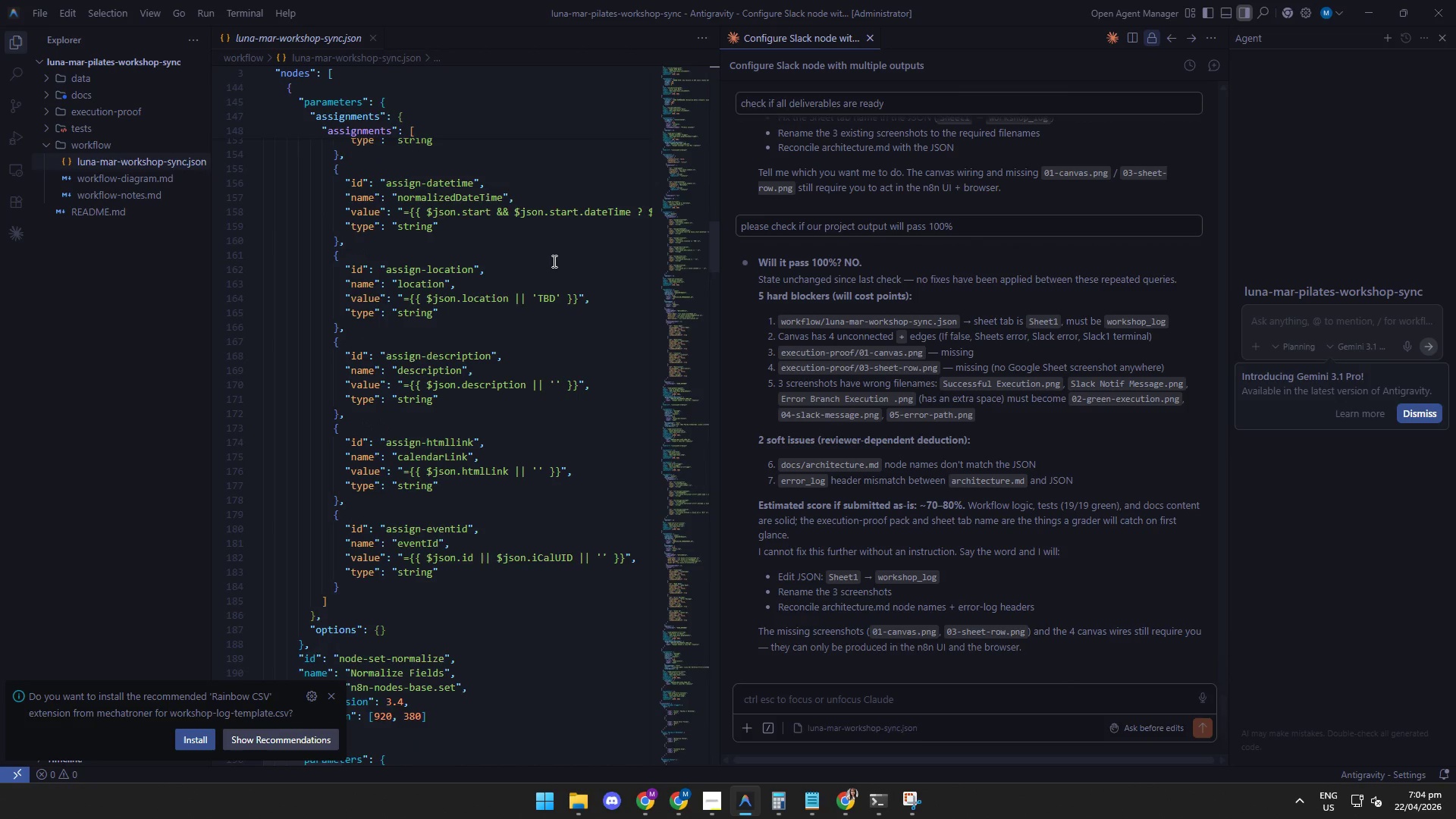 
scroll: coordinate [553, 261], scroll_direction: up, amount: 2.0
 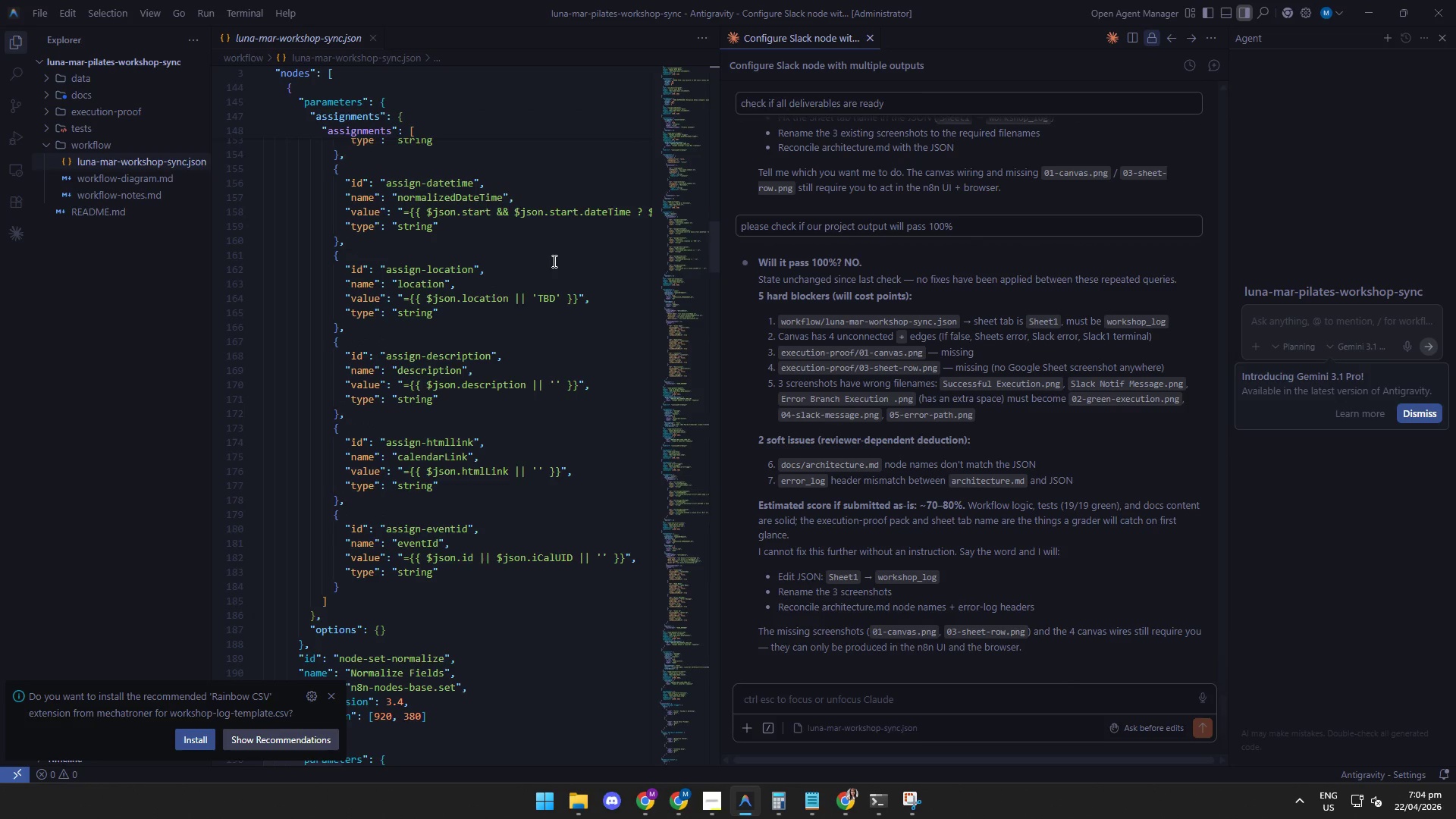 
scroll: coordinate [553, 261], scroll_direction: down, amount: 3.0
 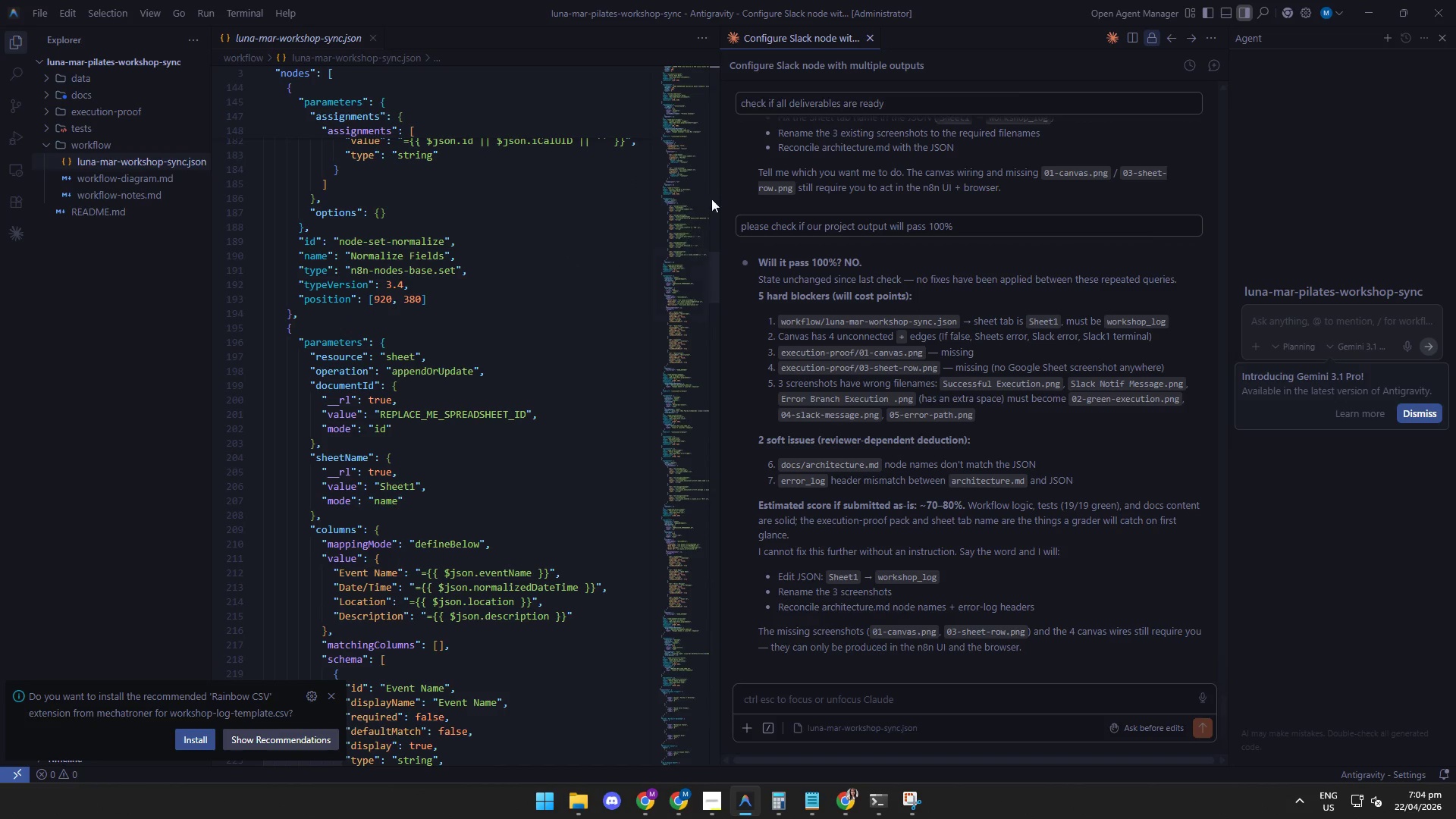 
scroll: coordinate [539, 312], scroll_direction: up, amount: 6.0
 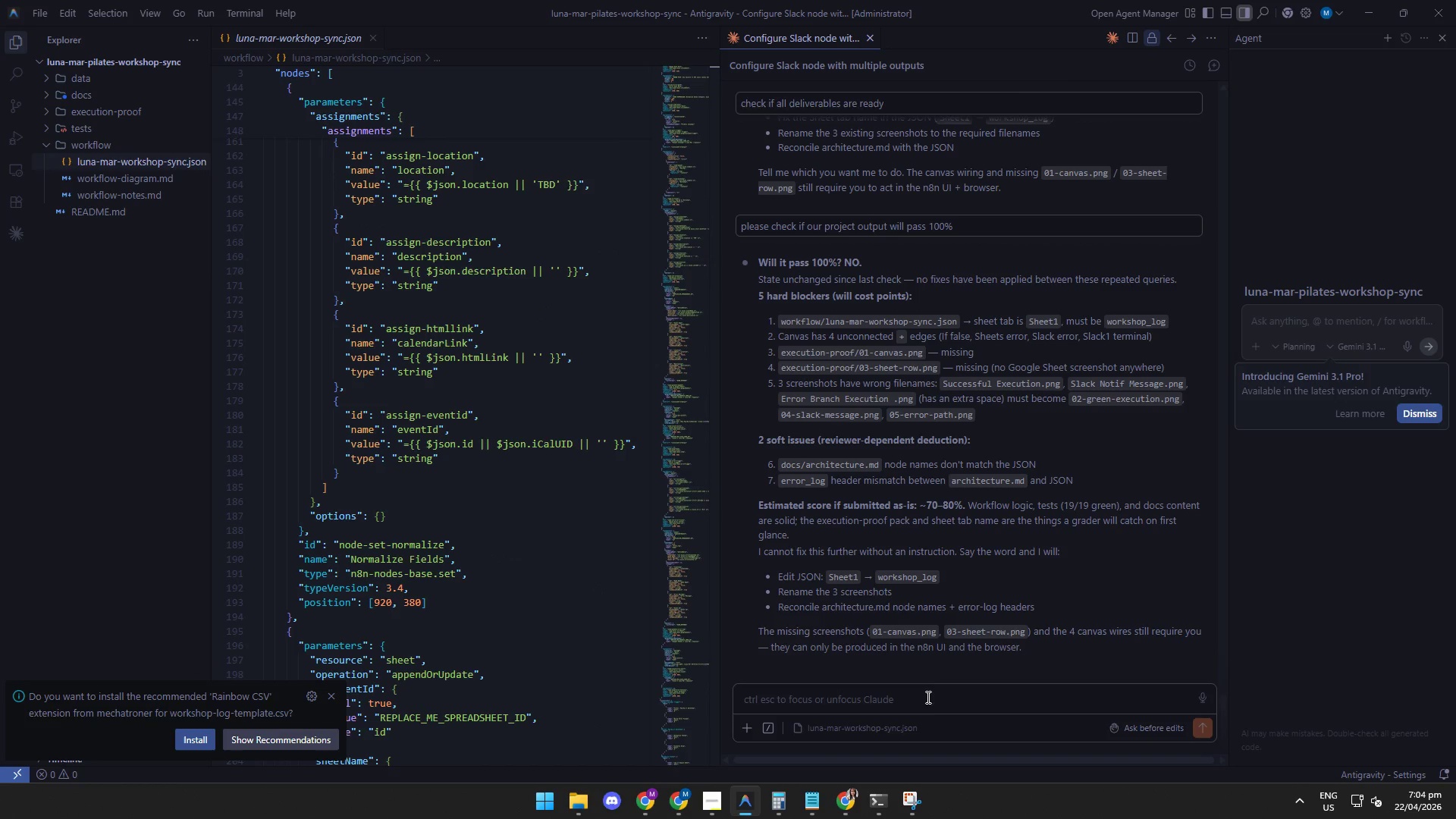 
type(check if all deliverables are ready)
 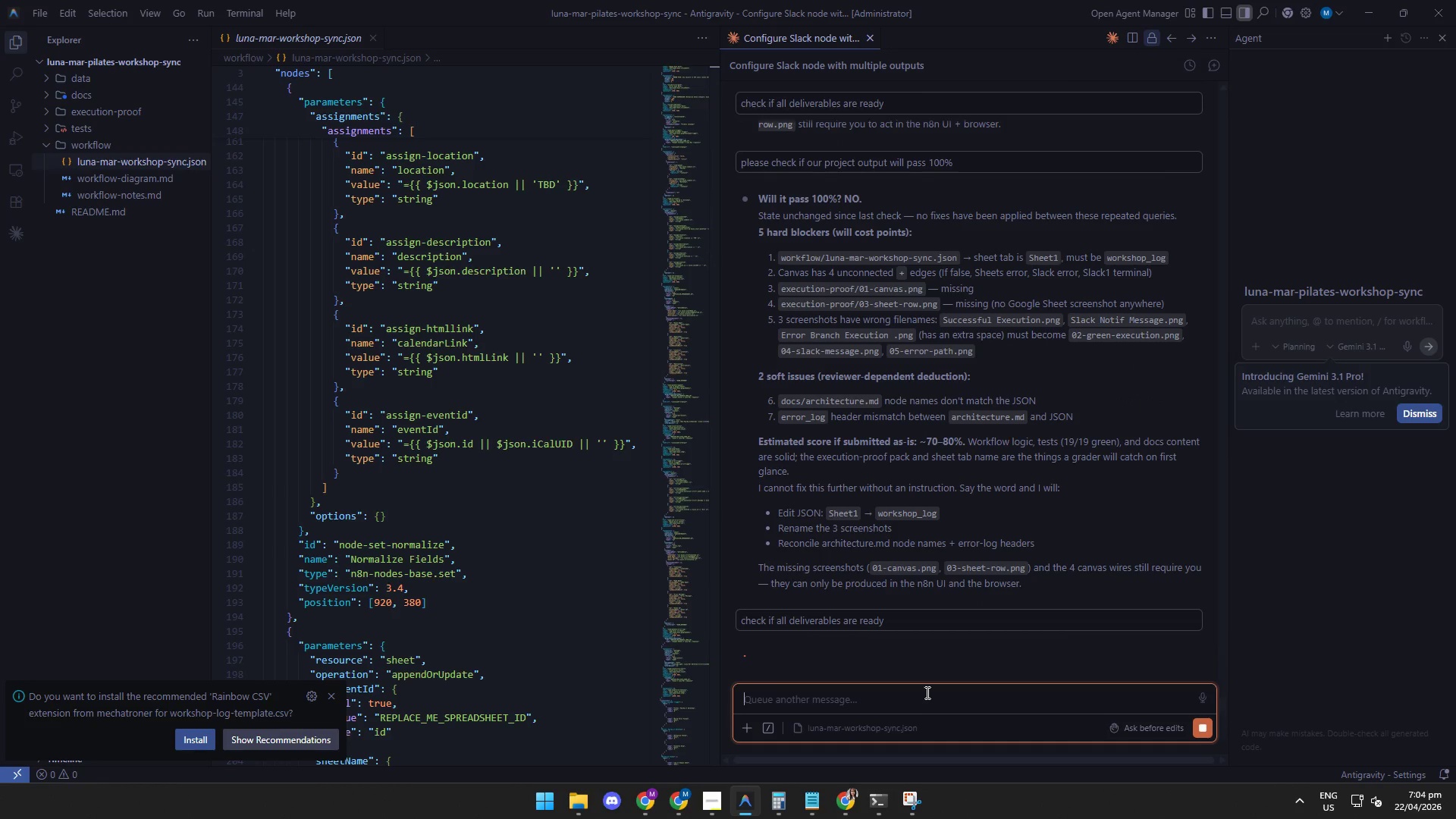 
key(Enter)
 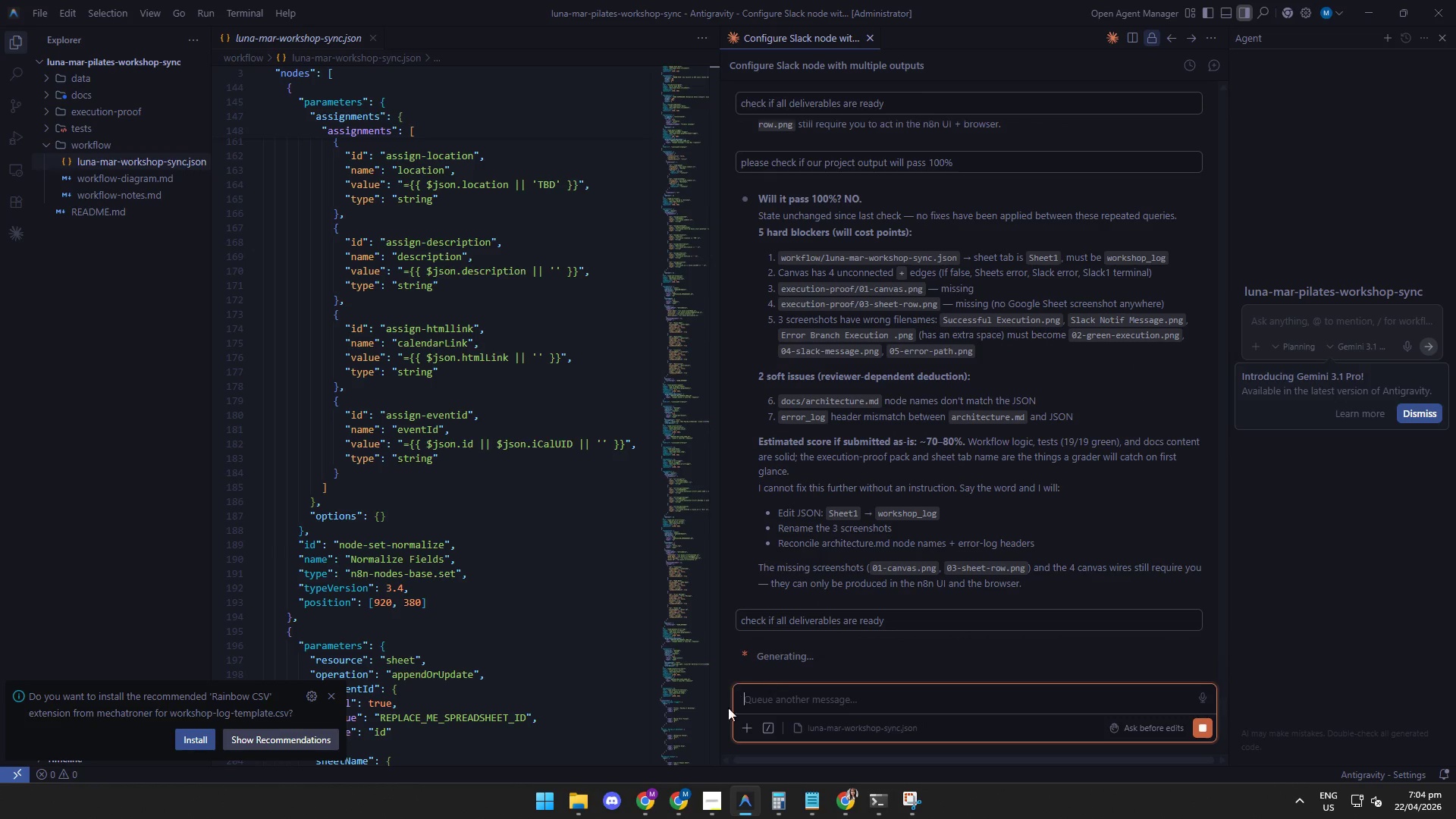 
left_click([708, 798])